 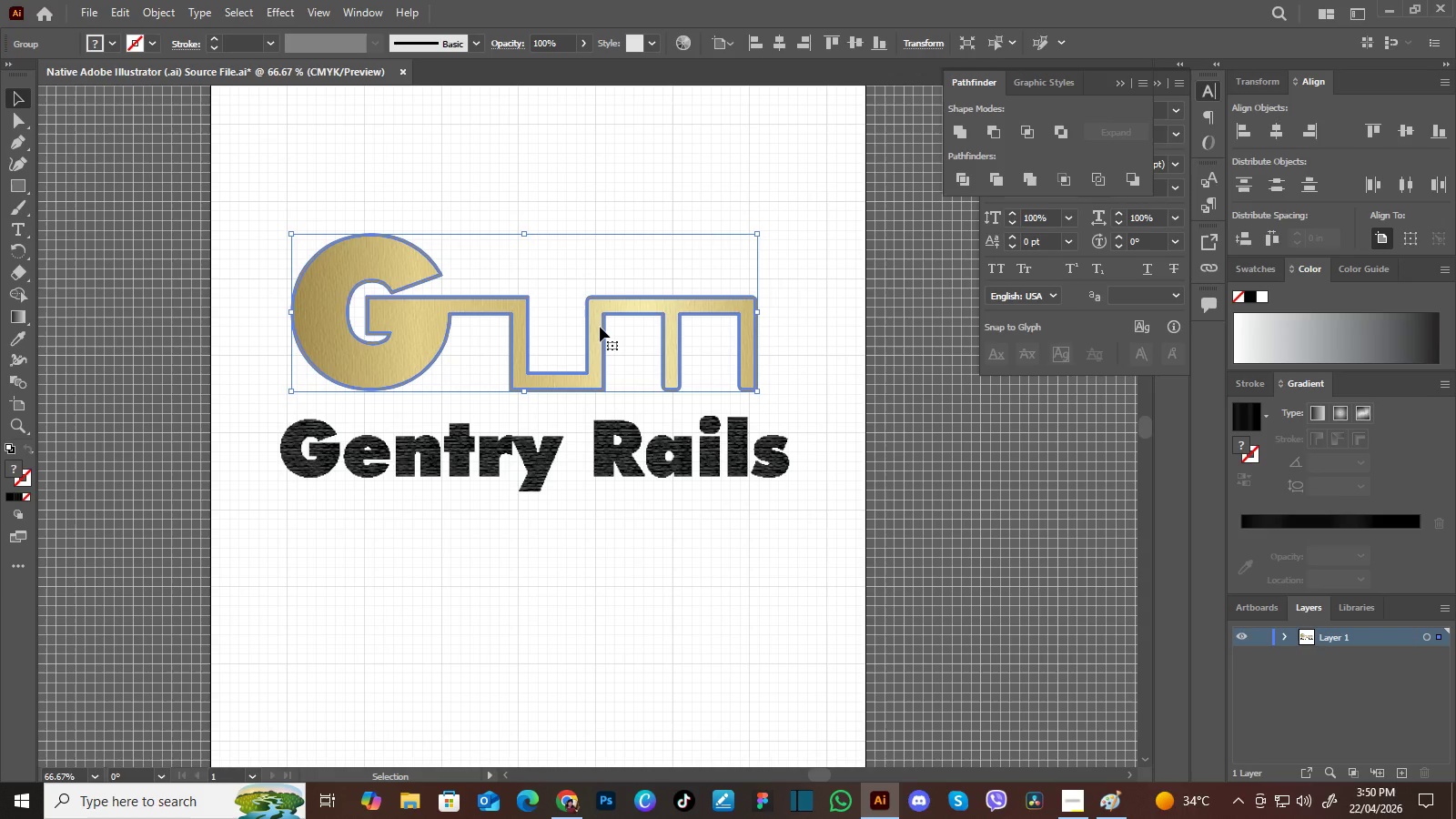 
key(Control+C)
 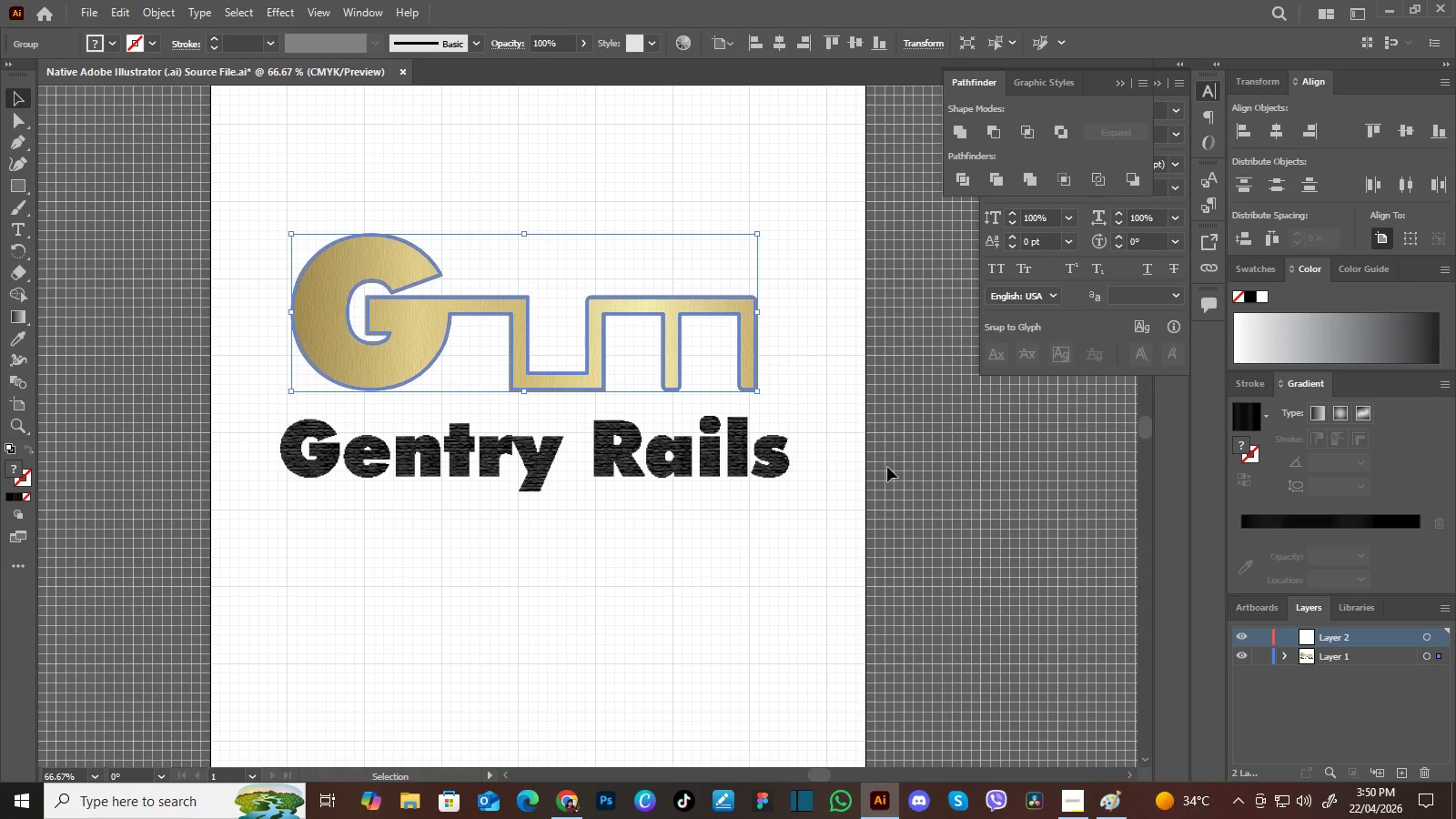 
key(Control+V)
 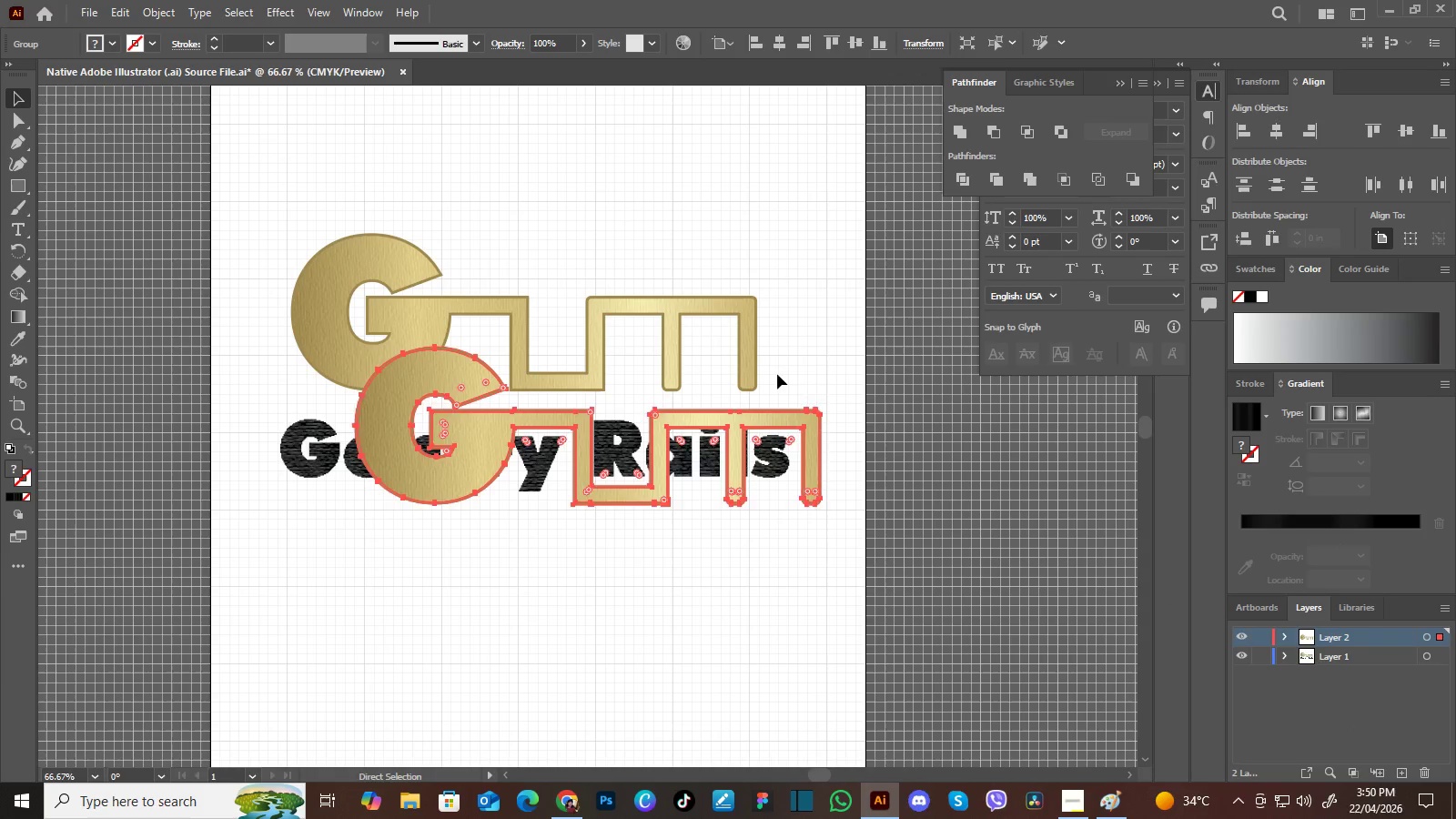 
key(Control+G)
 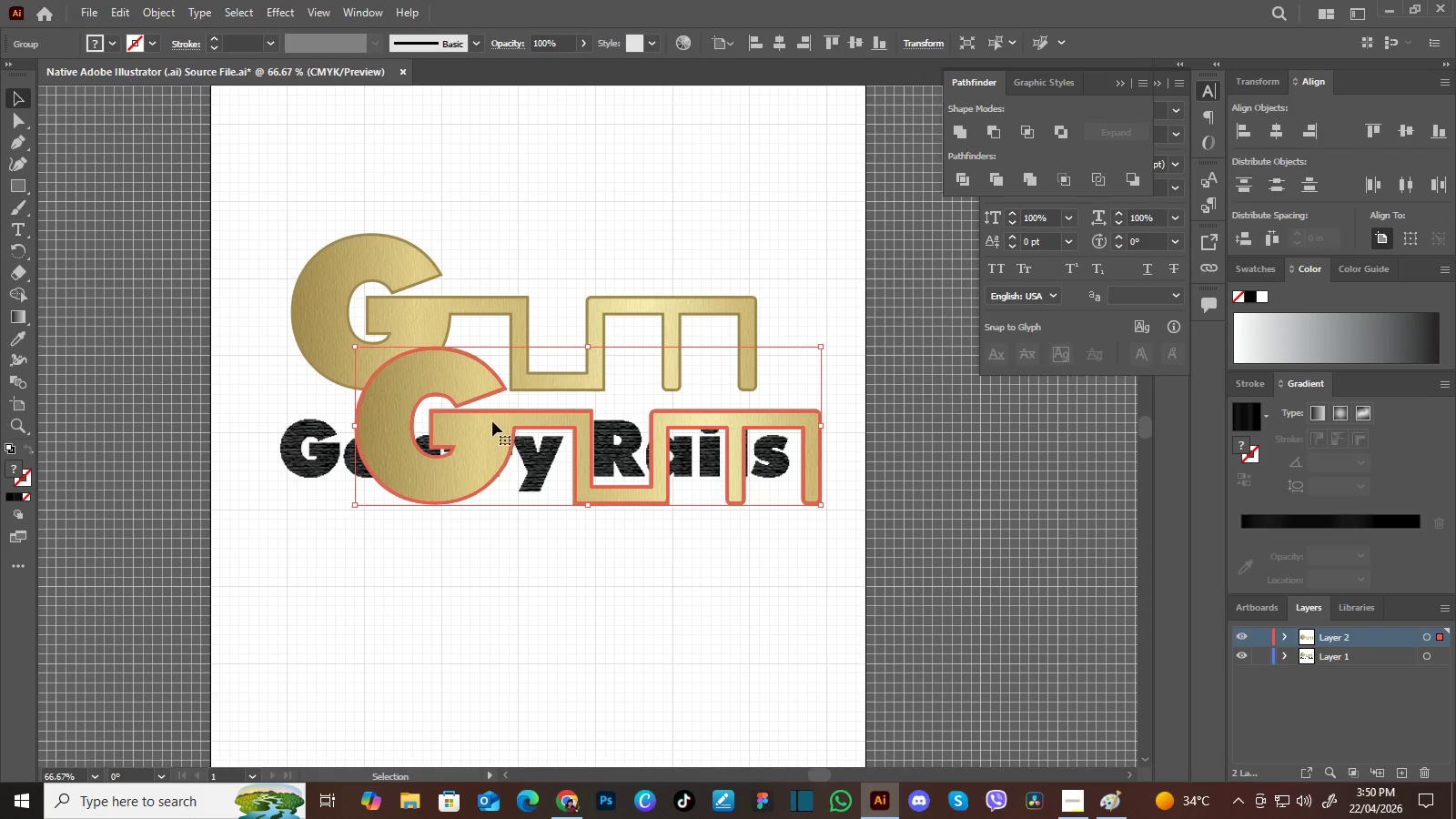 
left_click_drag(start_coordinate=[492, 421], to_coordinate=[500, 560])
 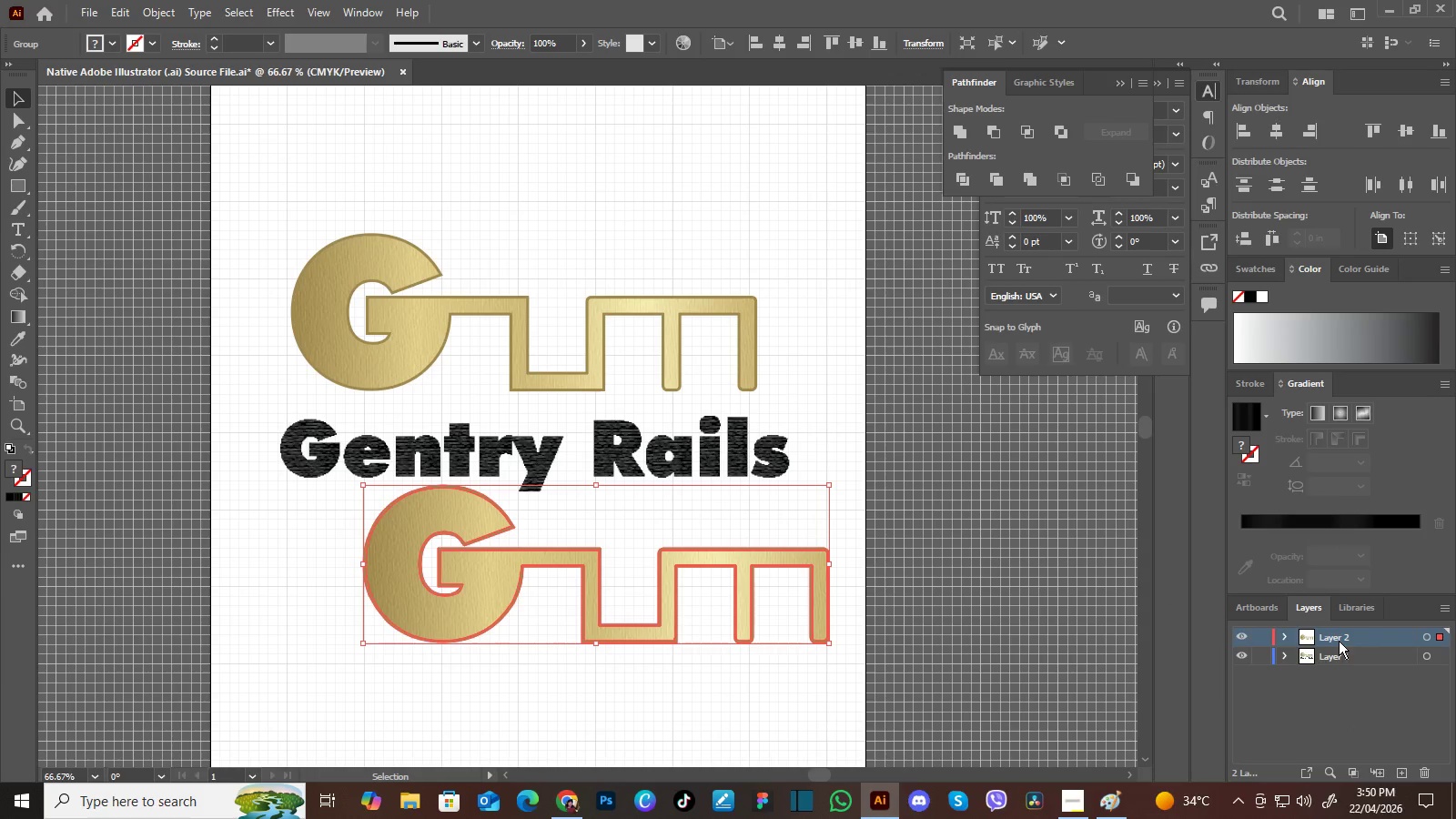 
double_click([1339, 640])
 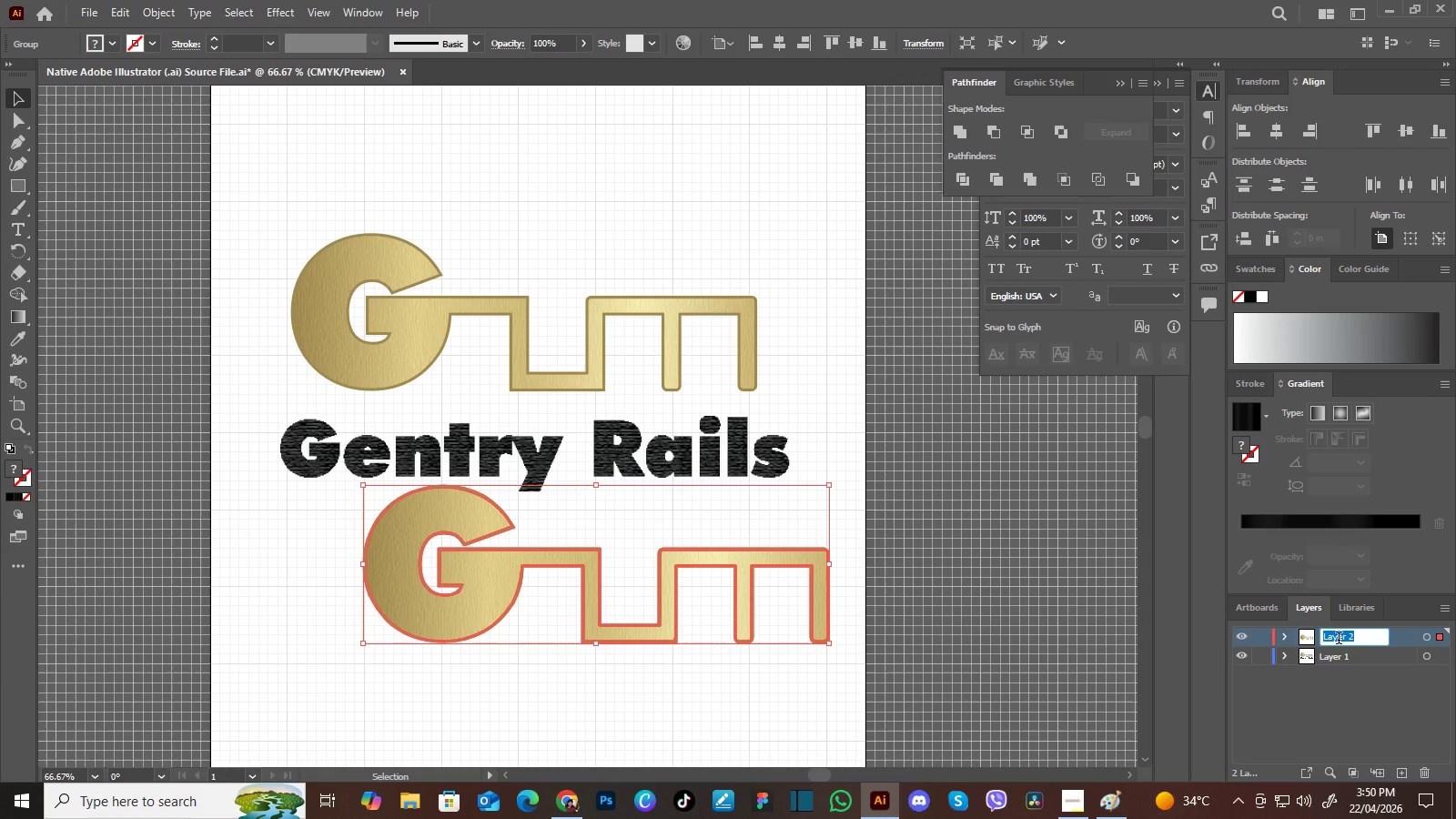 
hold_key(key=ControlLeft, duration=1.16)
 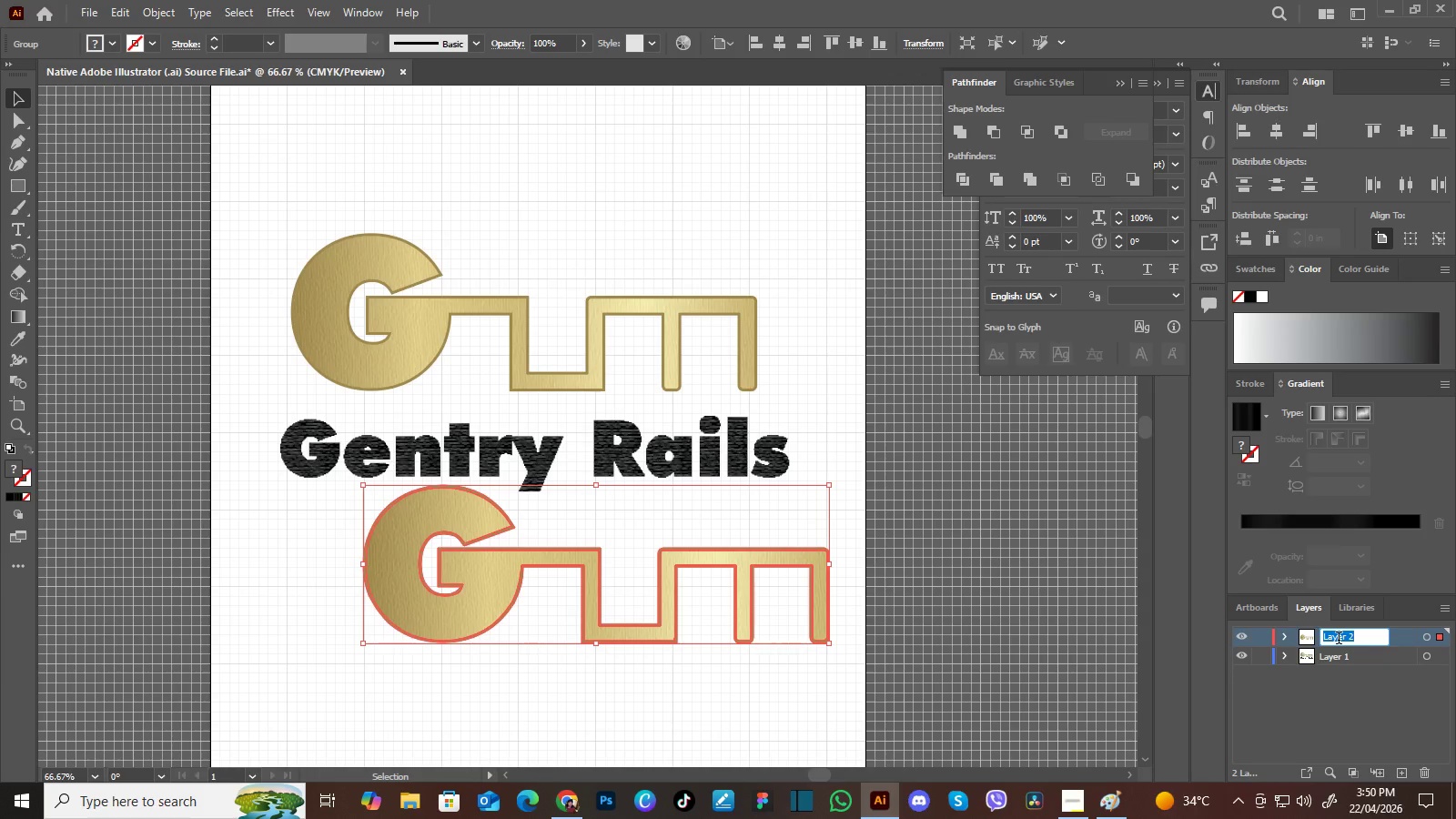 
type(Icon)
 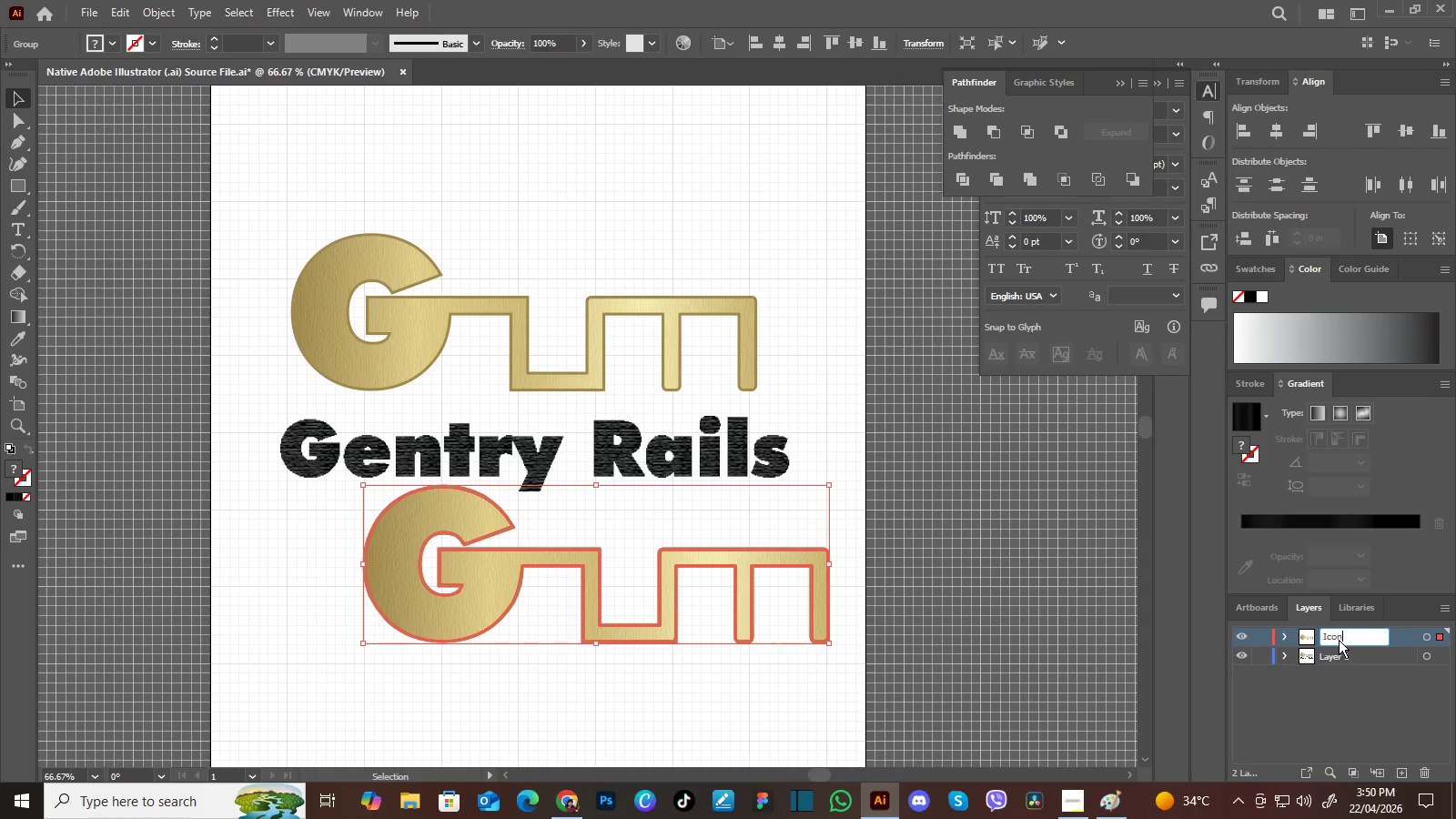 
key(Enter)
 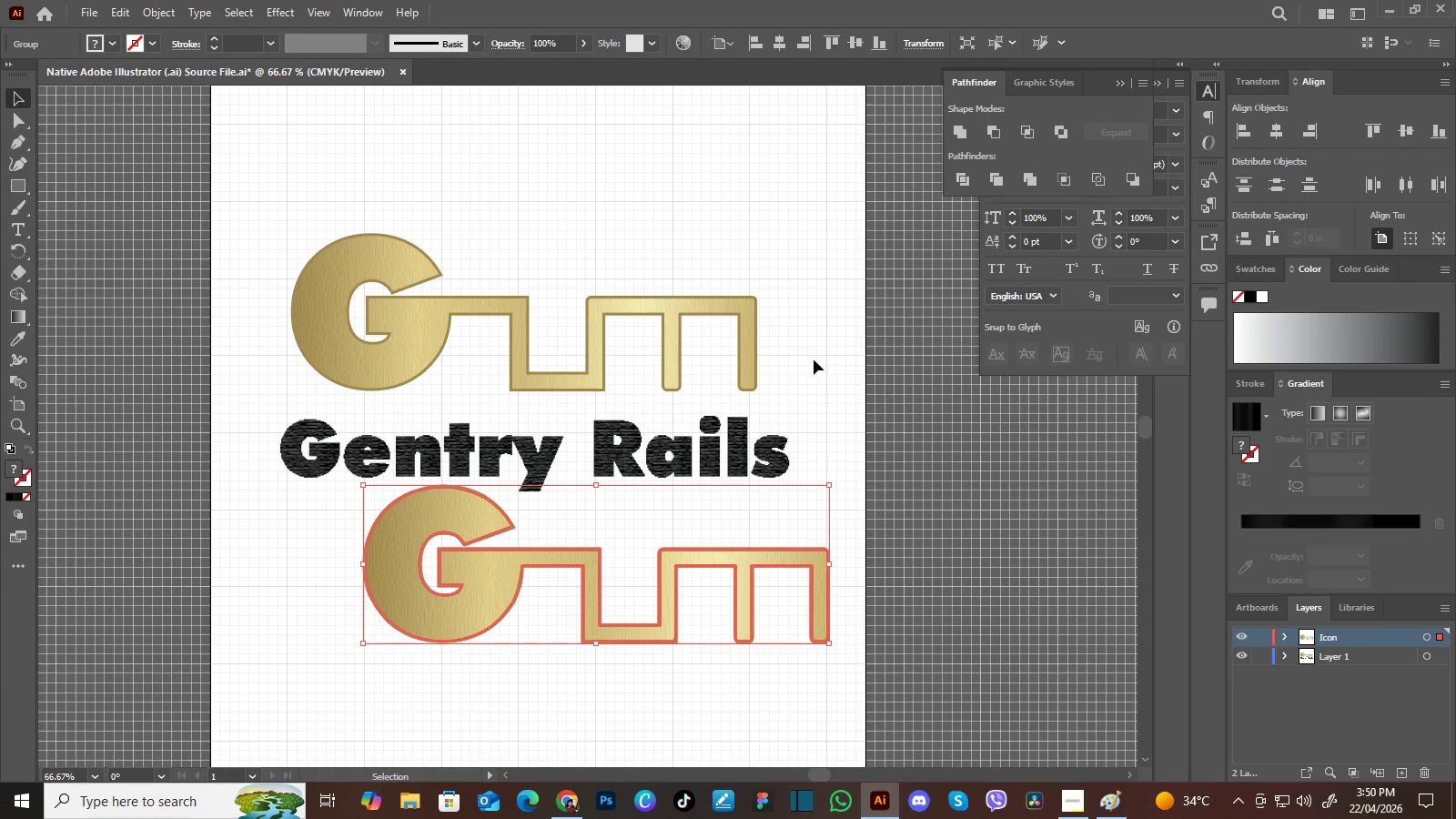 
left_click([742, 330])
 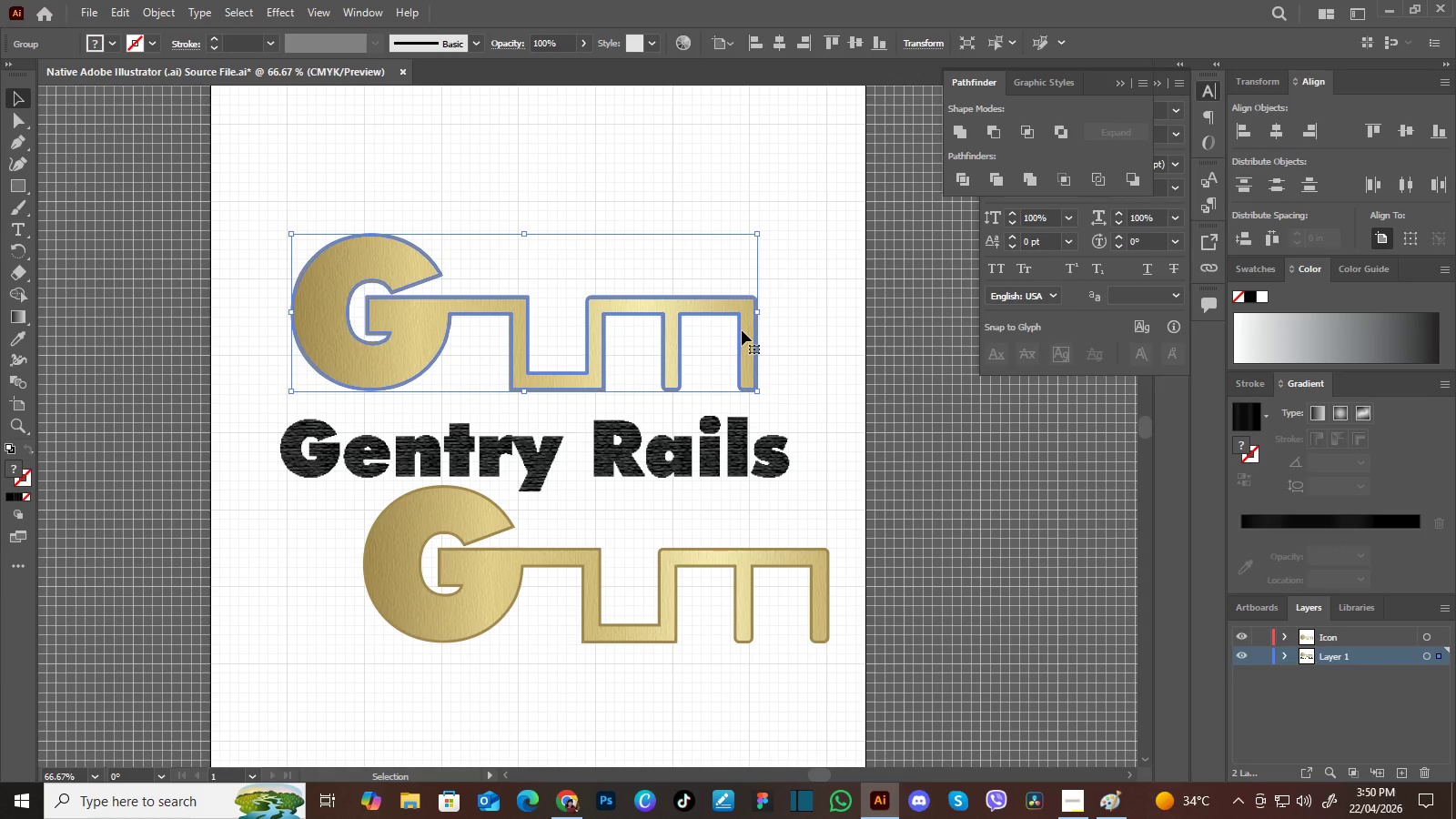 
key(Delete)
 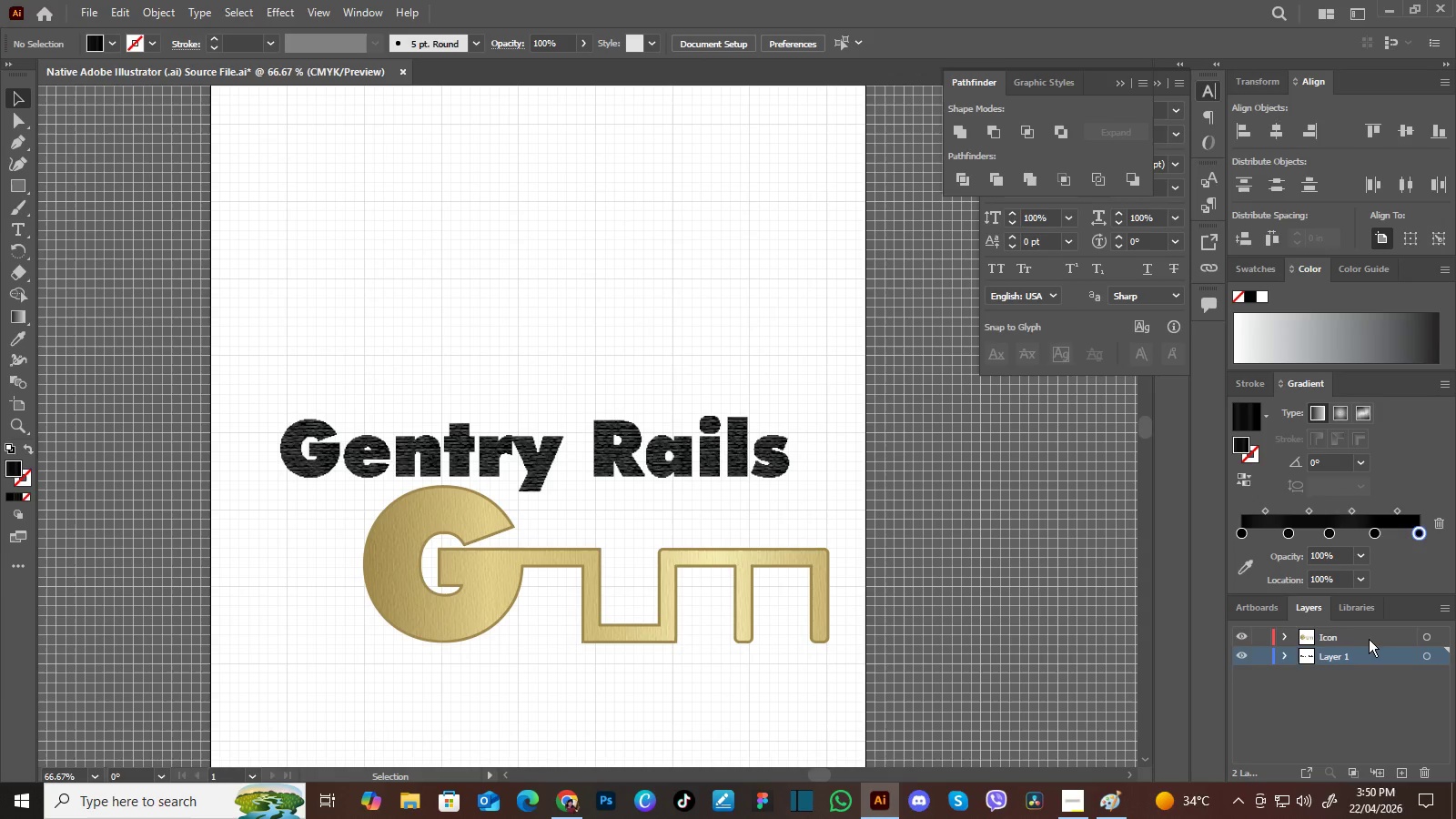 
left_click([1368, 634])
 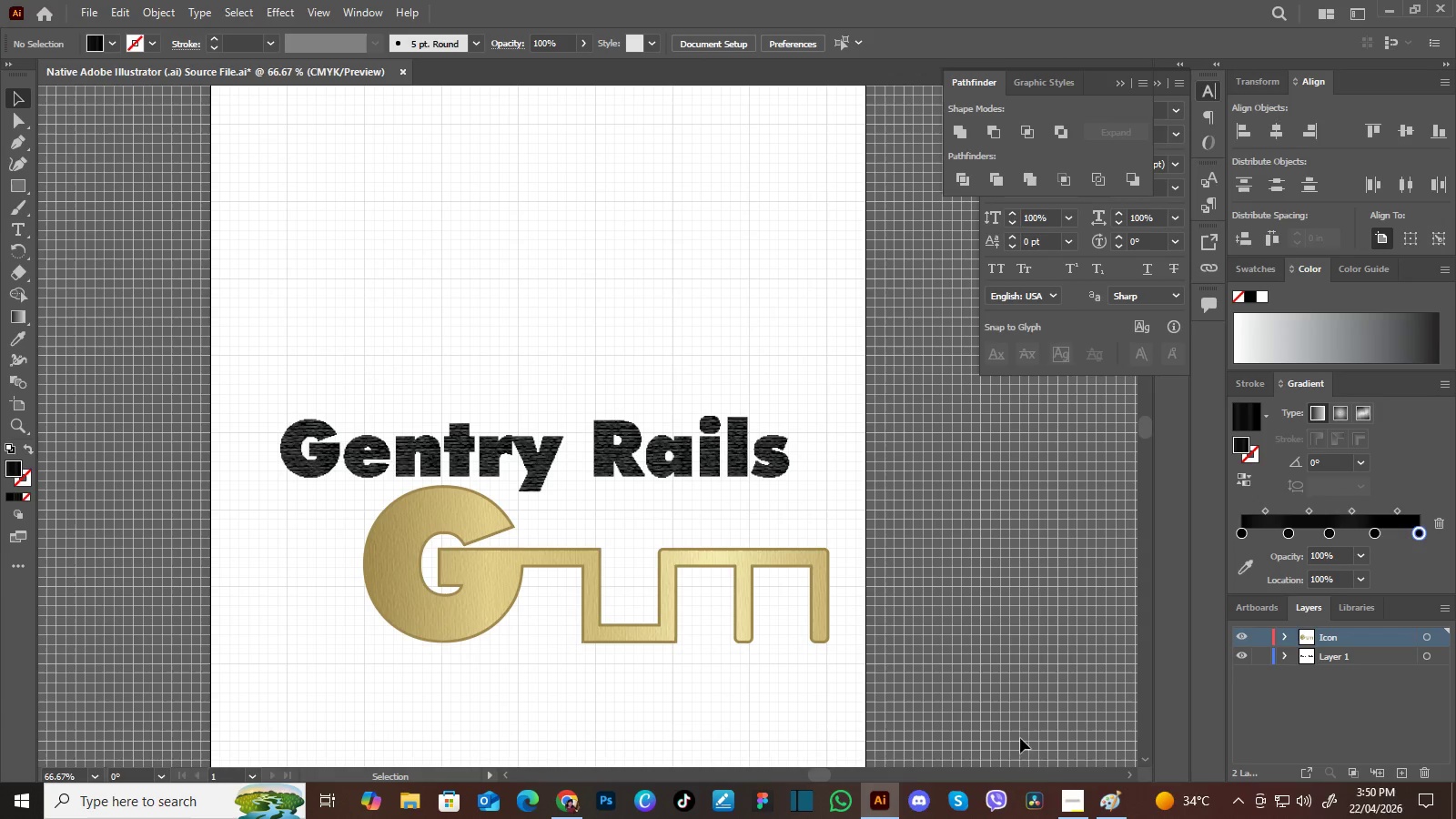 
left_click([1063, 795])